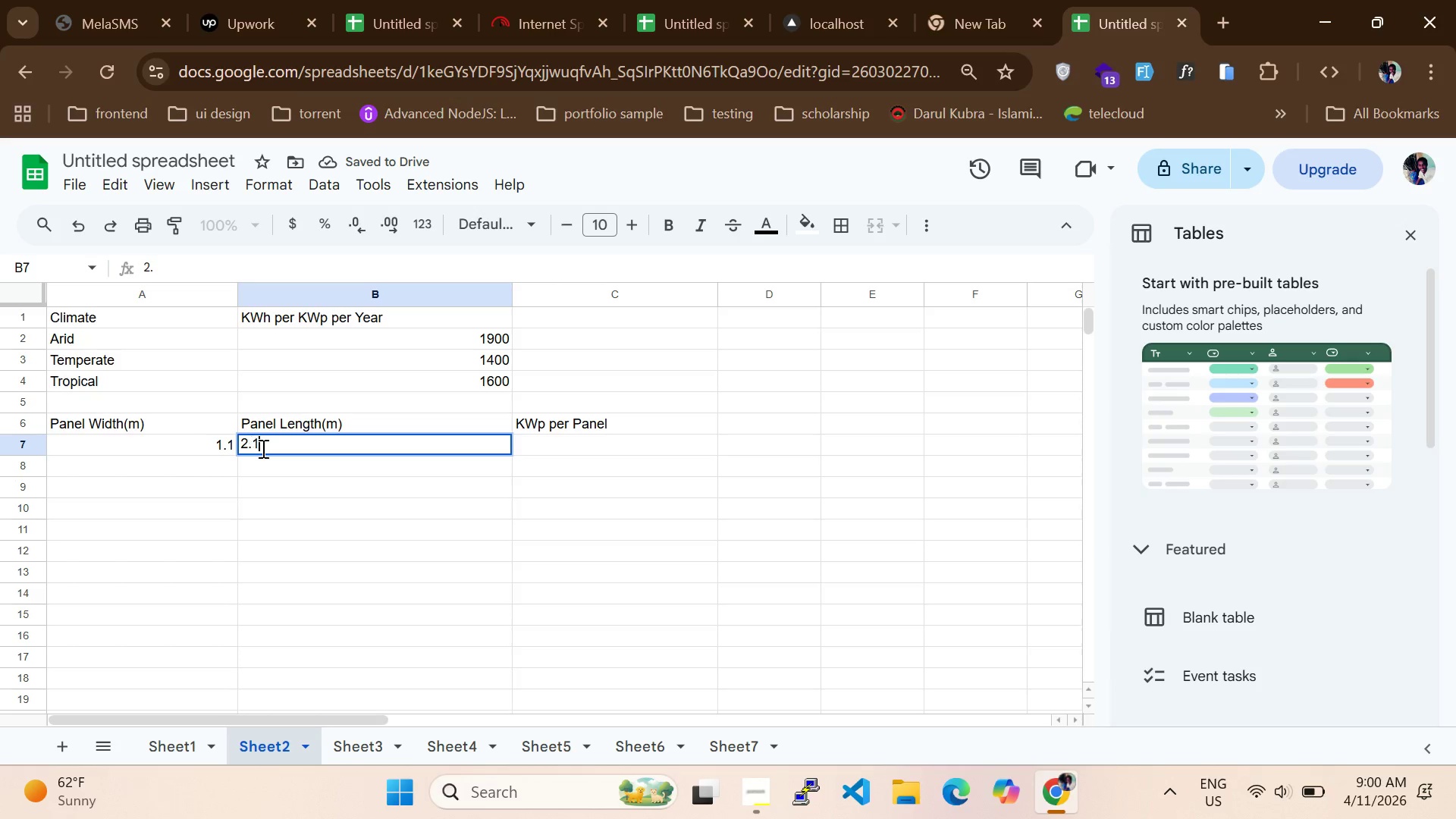 
key(1)
 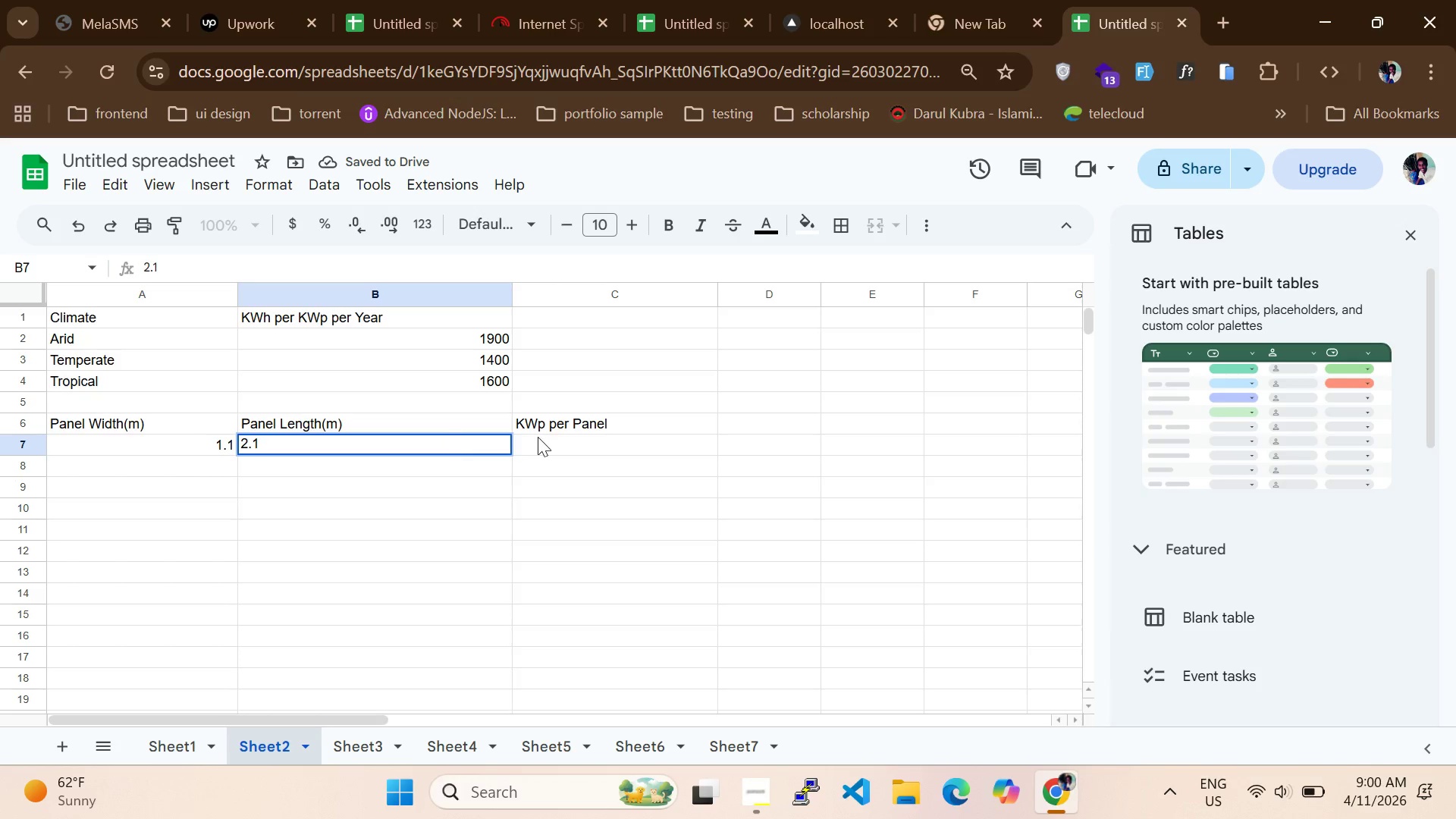 
left_click([553, 449])
 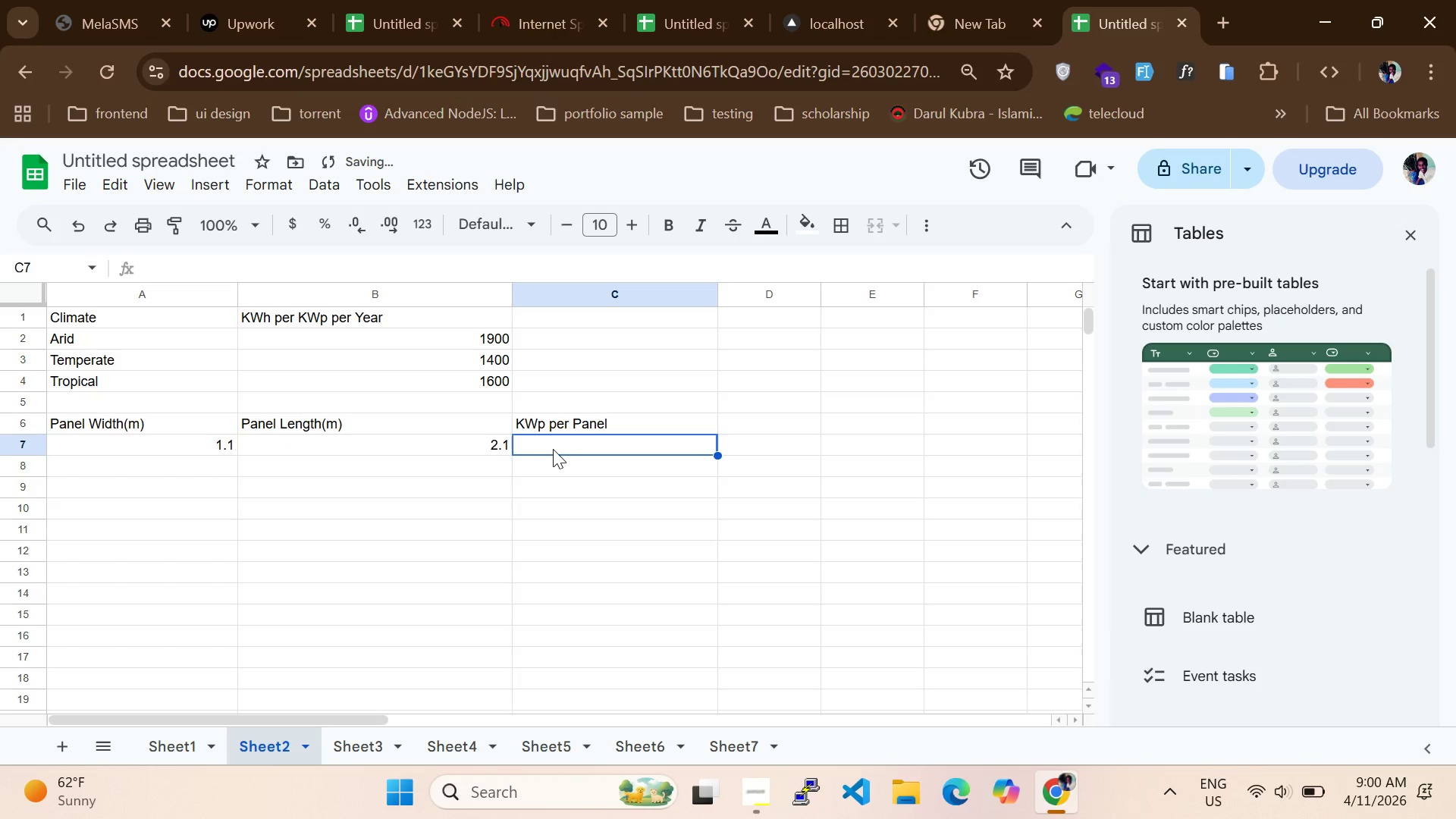 
type(0.55)
 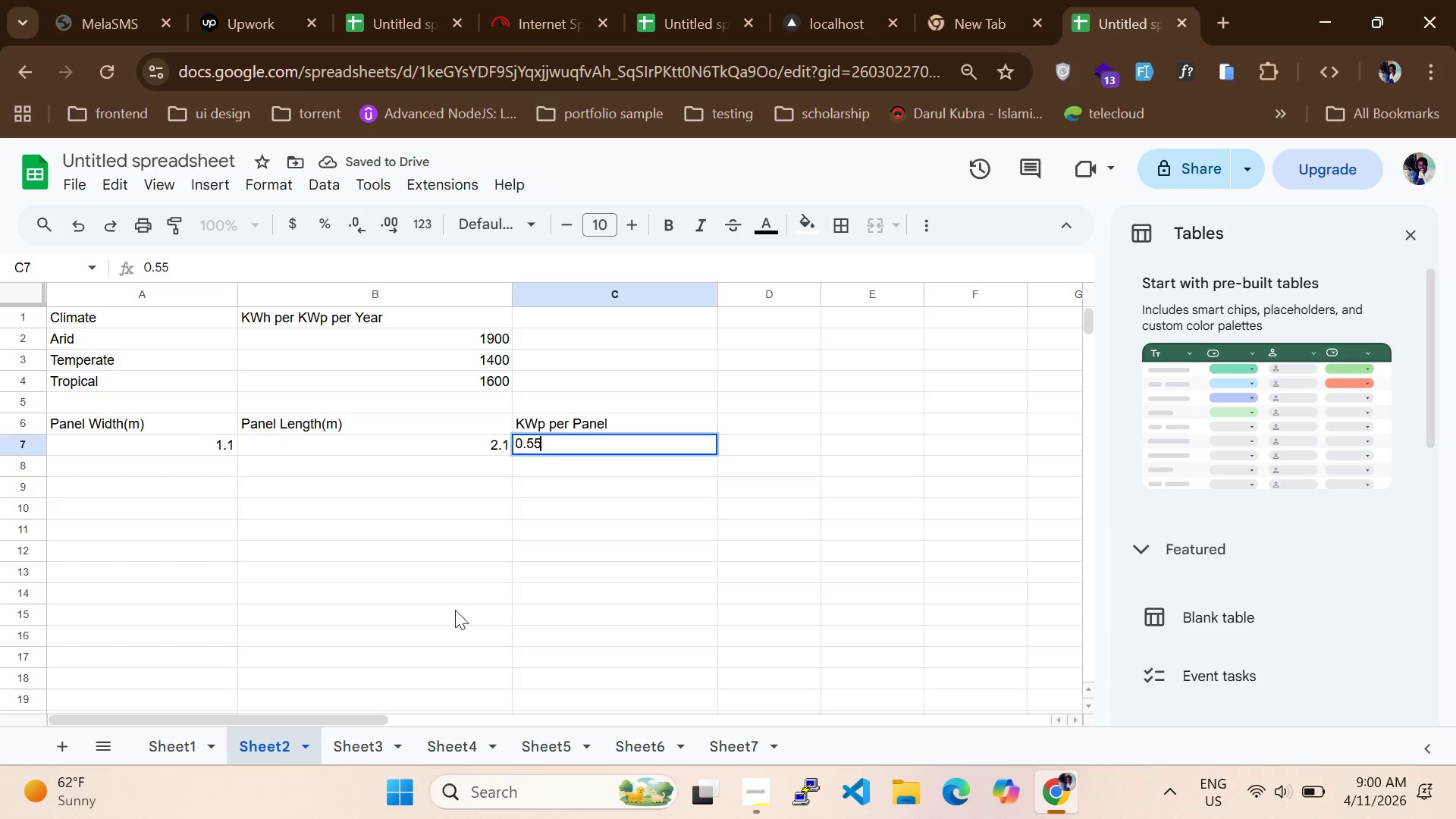 
left_click([416, 606])
 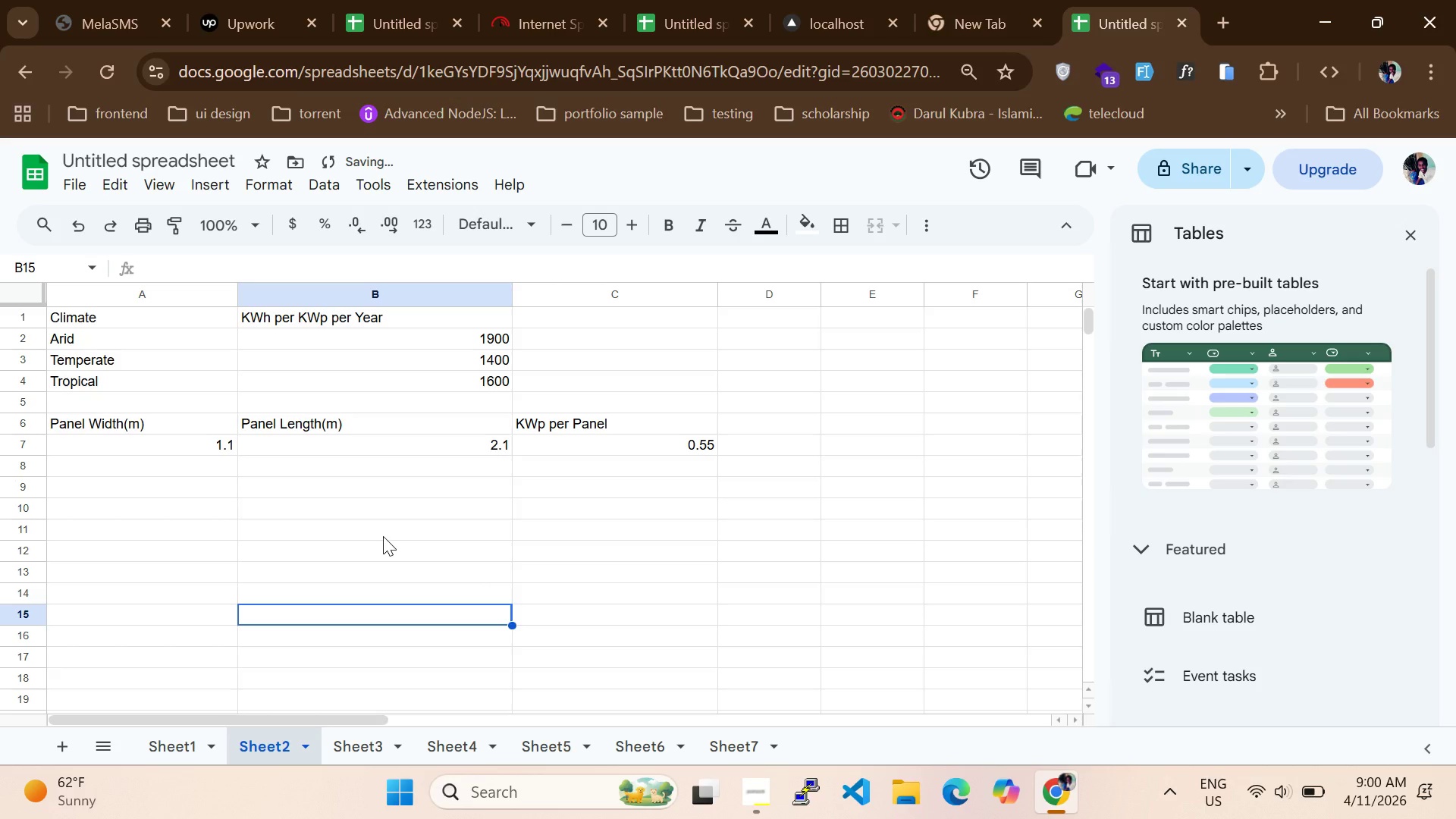 
scroll: coordinate [383, 536], scroll_direction: up, amount: 3.0
 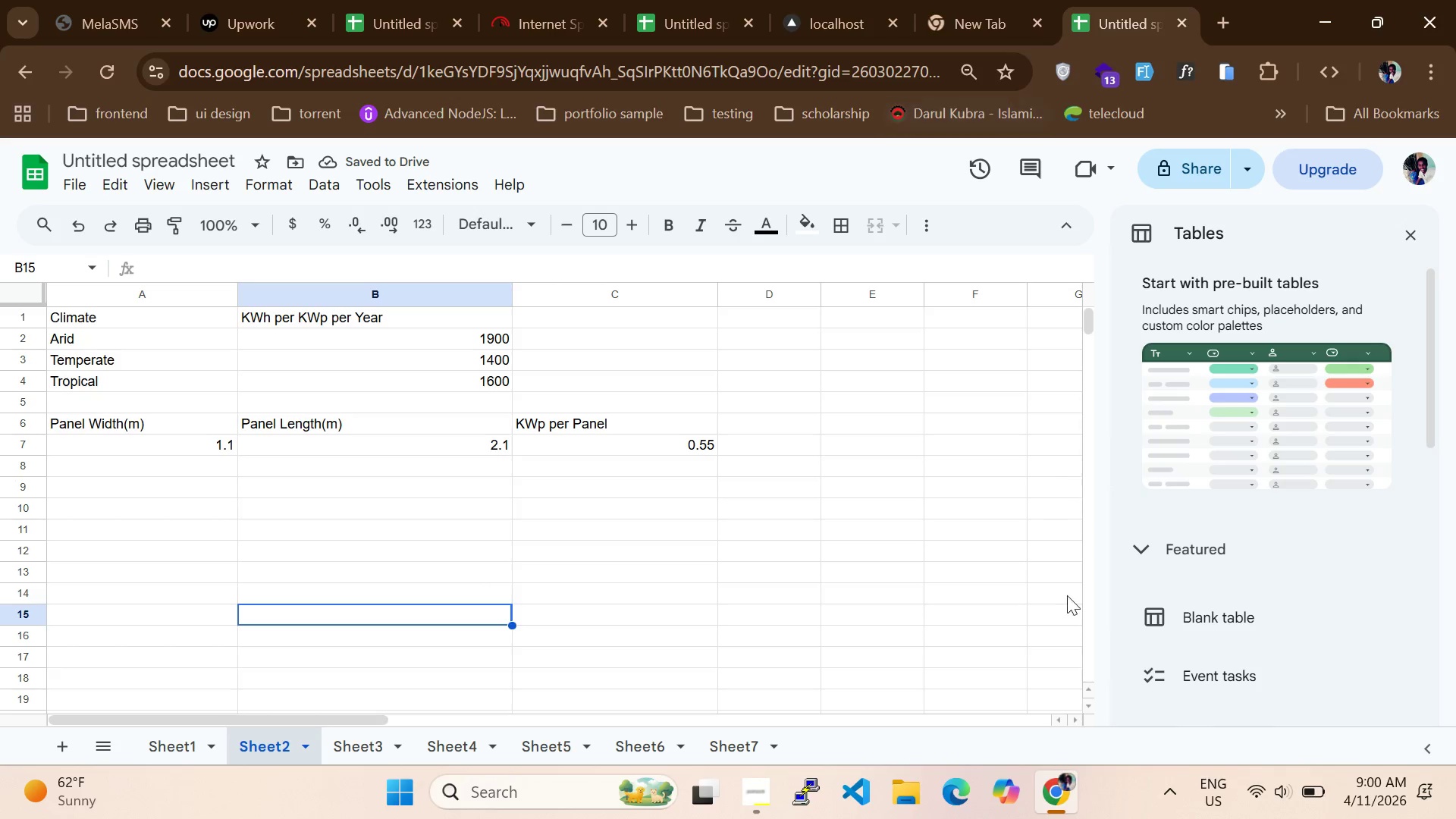 
left_click([755, 795])